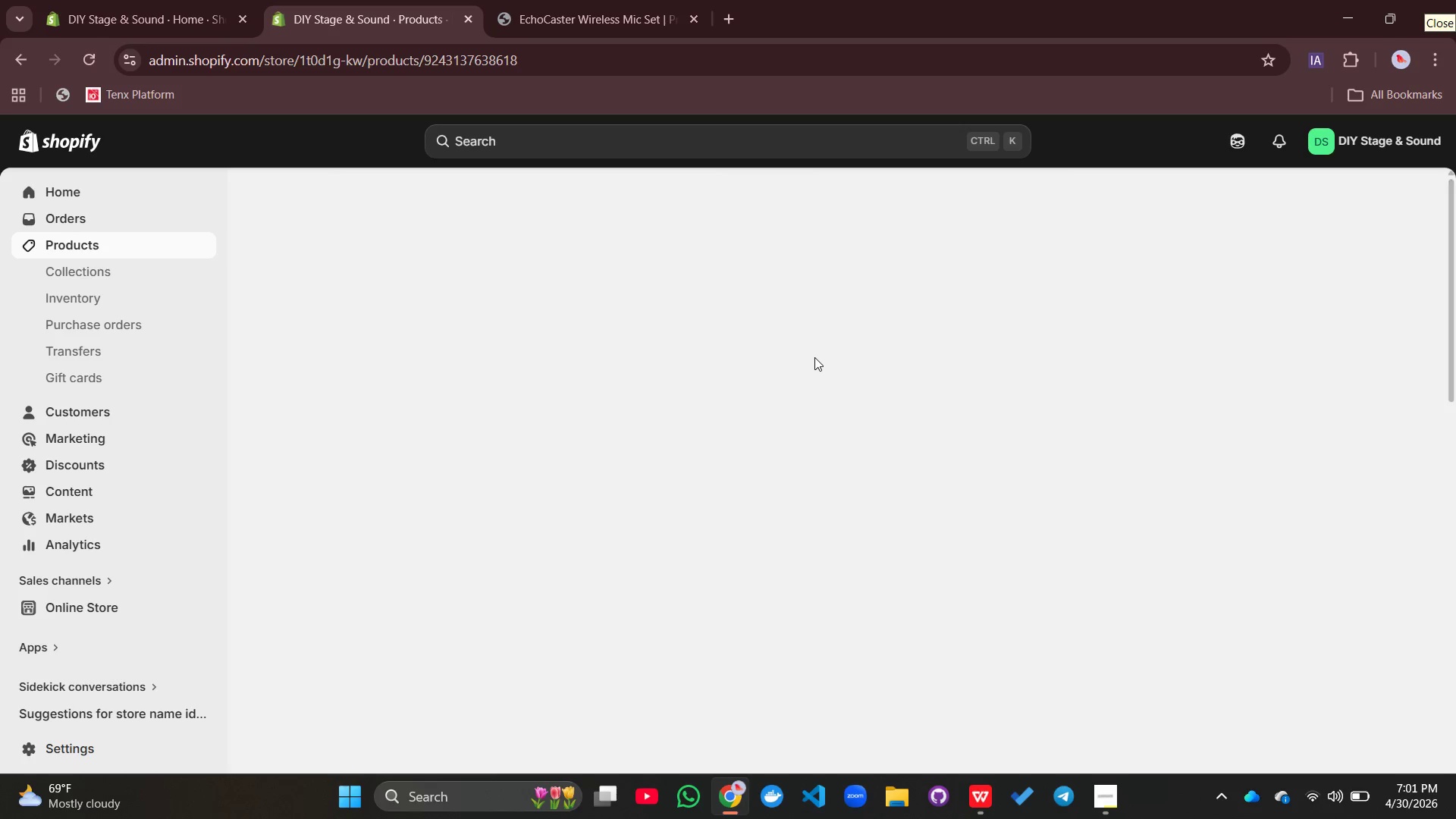 
scroll: coordinate [817, 355], scroll_direction: down, amount: 12.0
 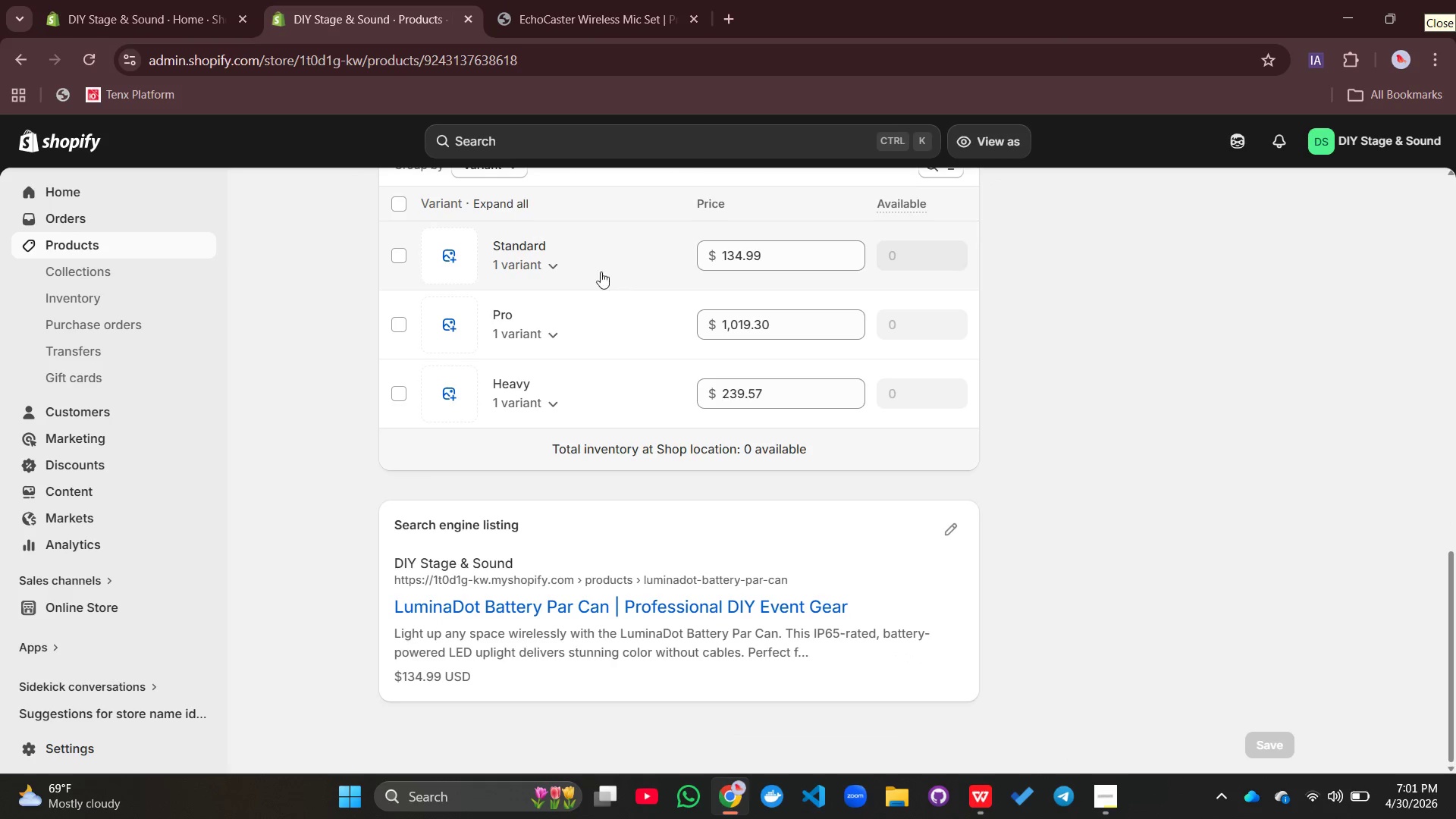 
left_click([554, 256])
 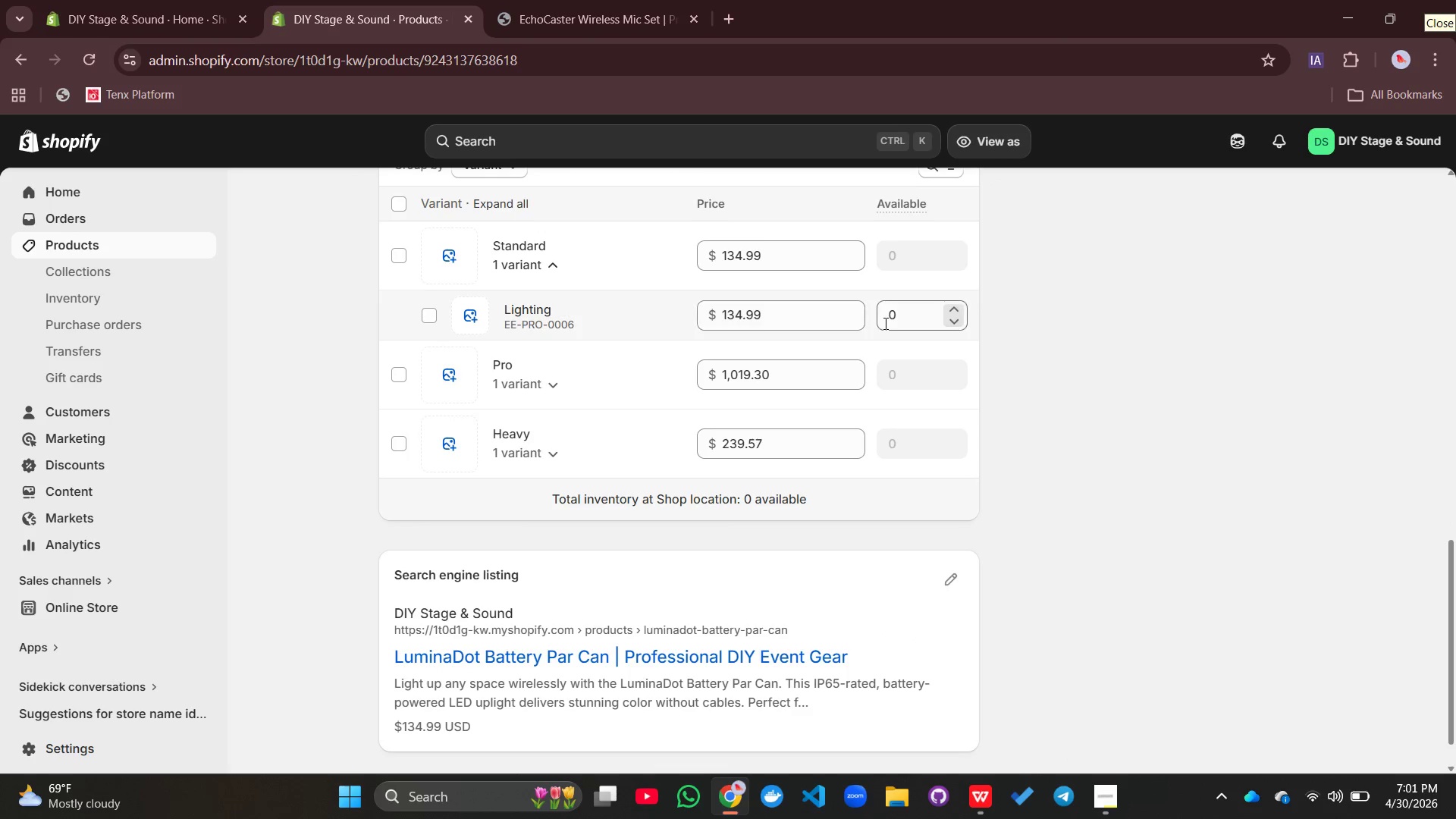 
left_click([886, 323])
 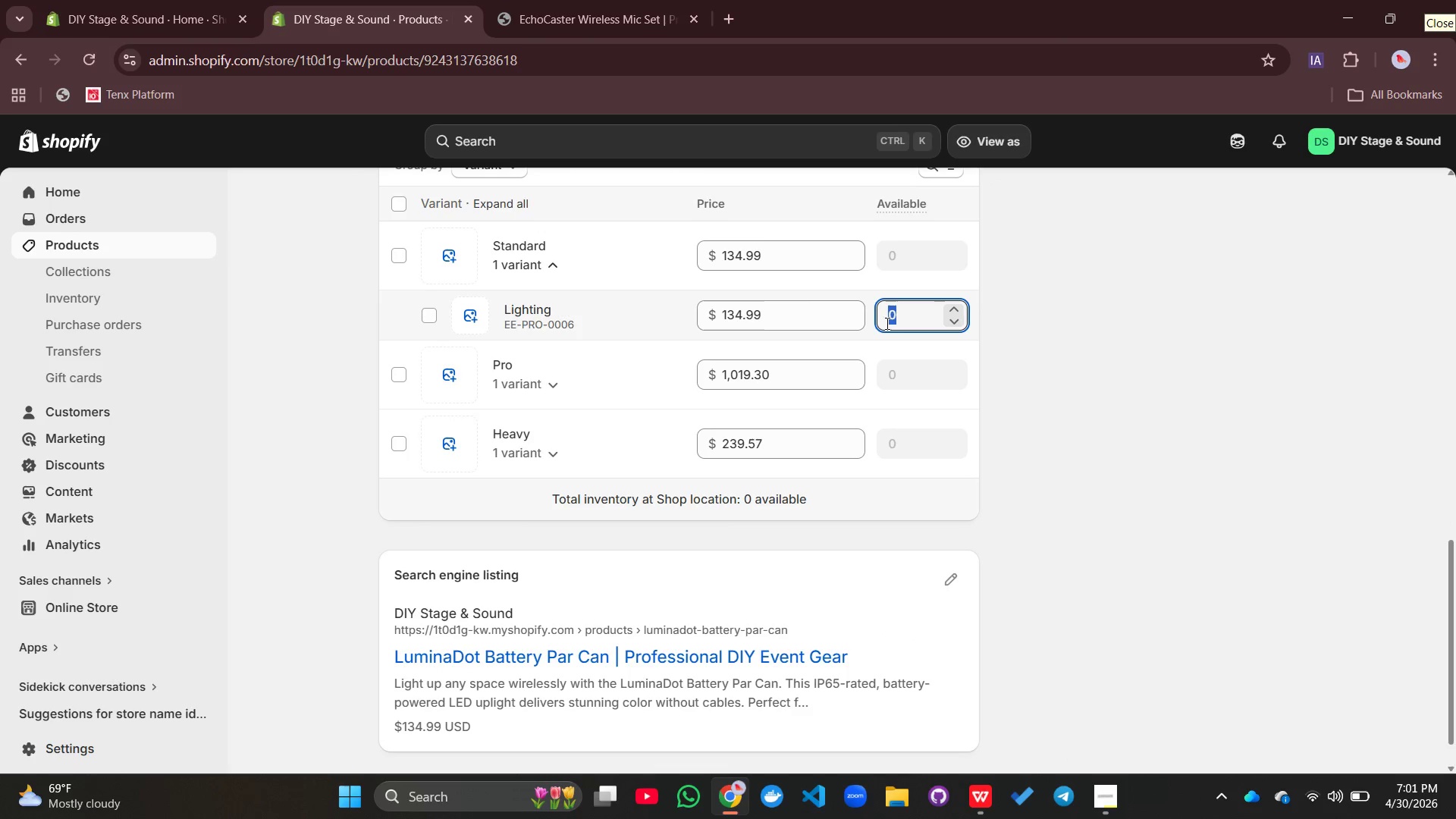 
type(100)
 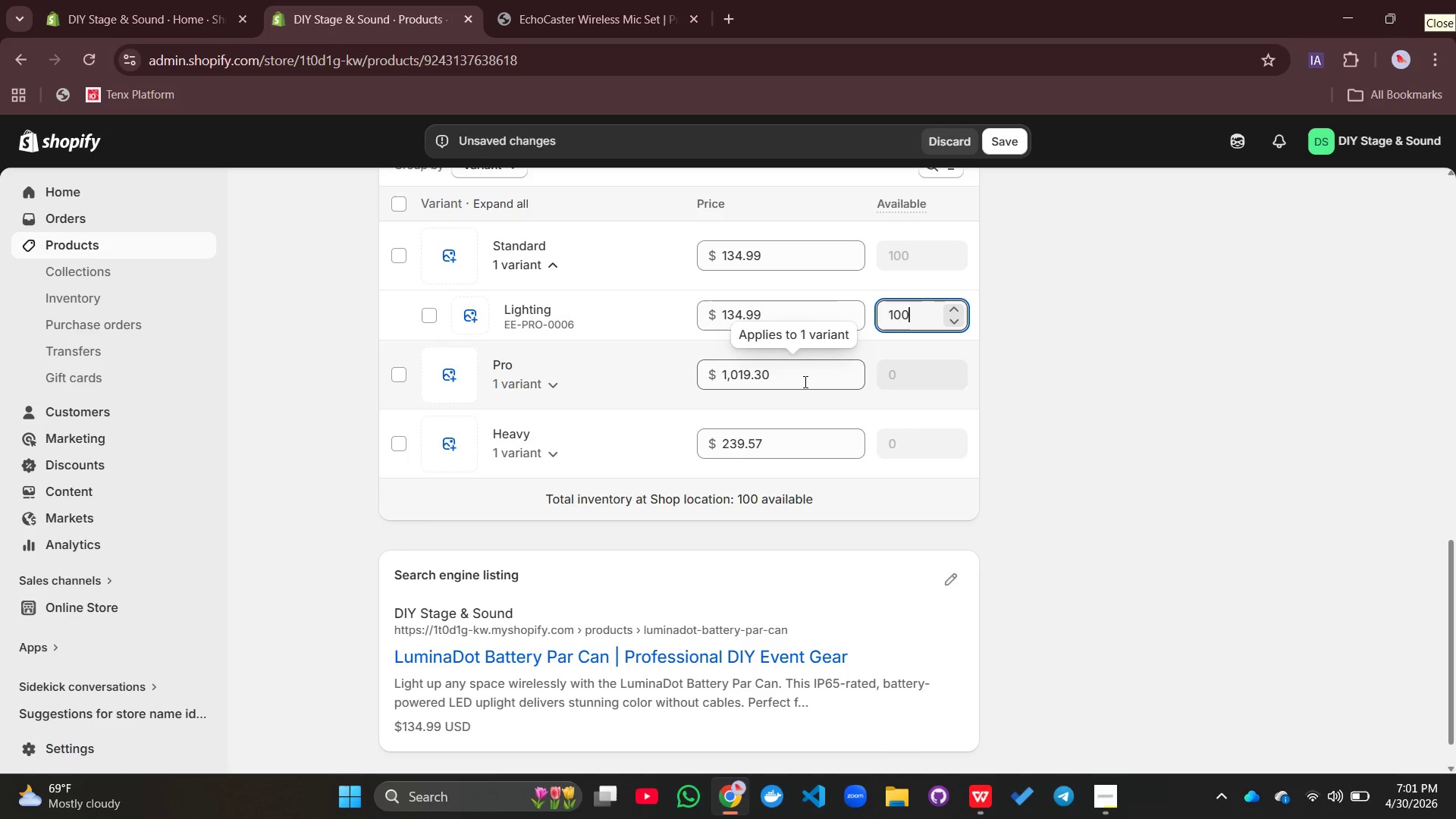 
left_click([566, 383])
 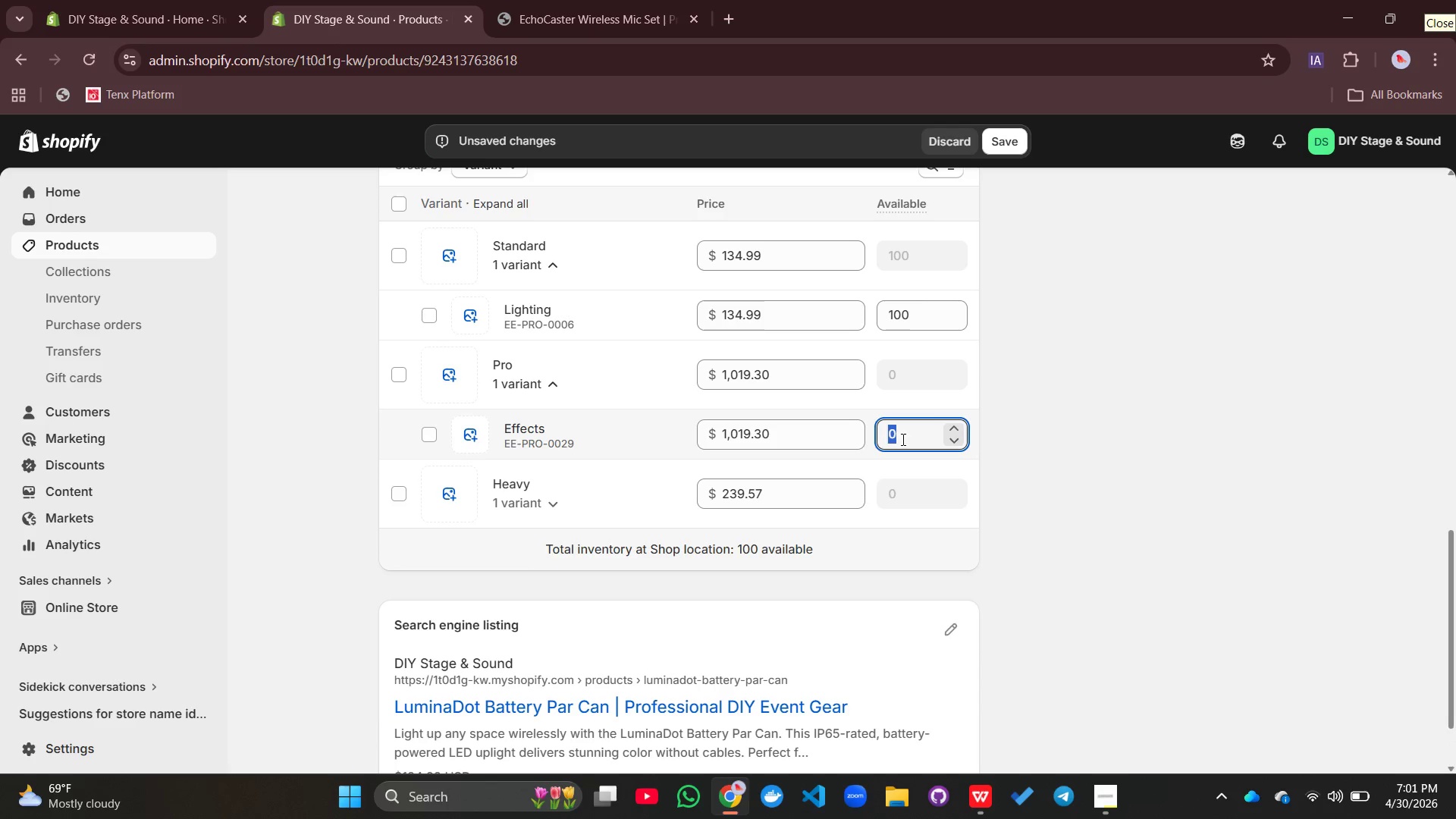 
type(100)
 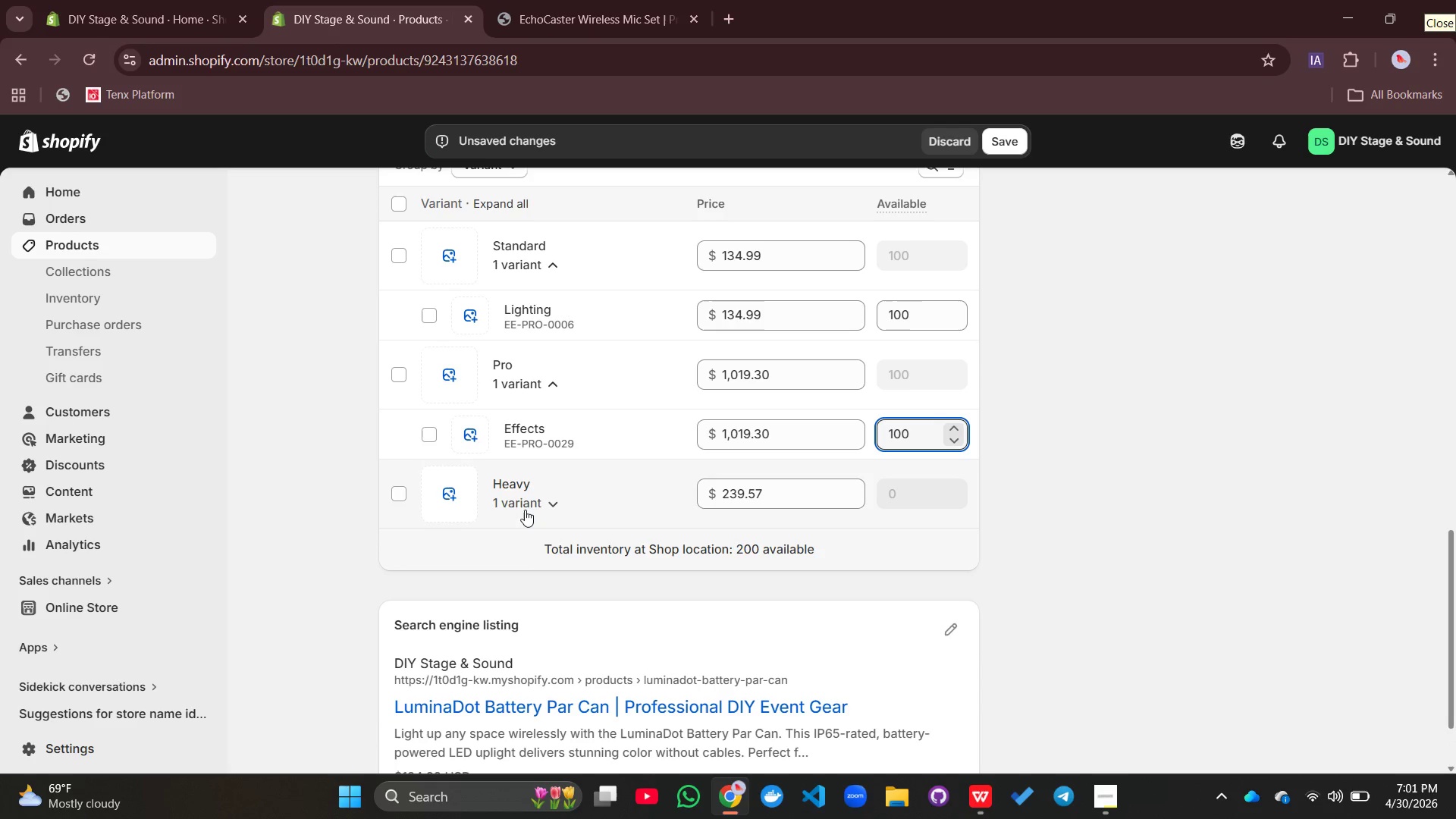 
left_click([573, 498])
 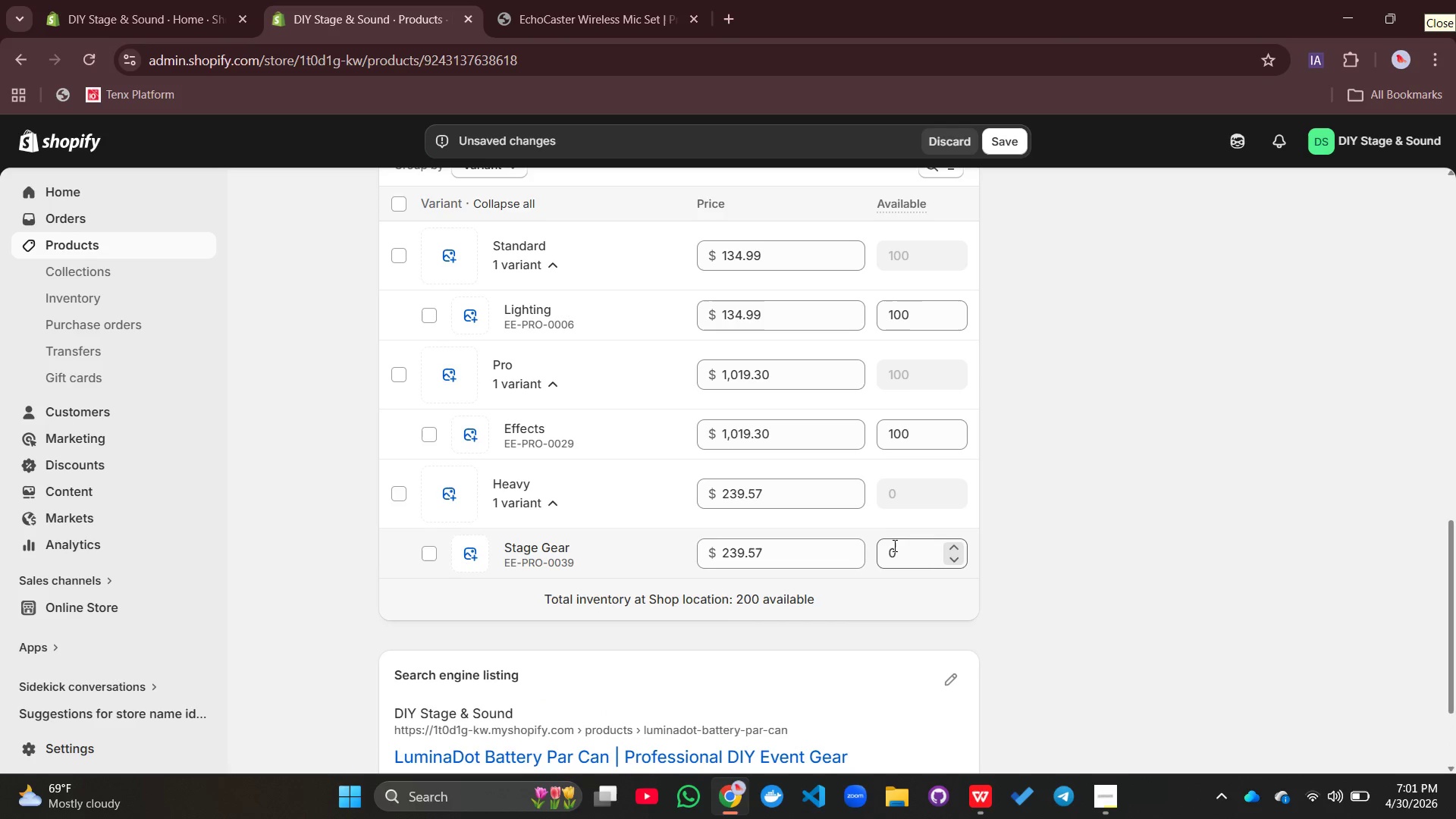 
left_click([893, 548])
 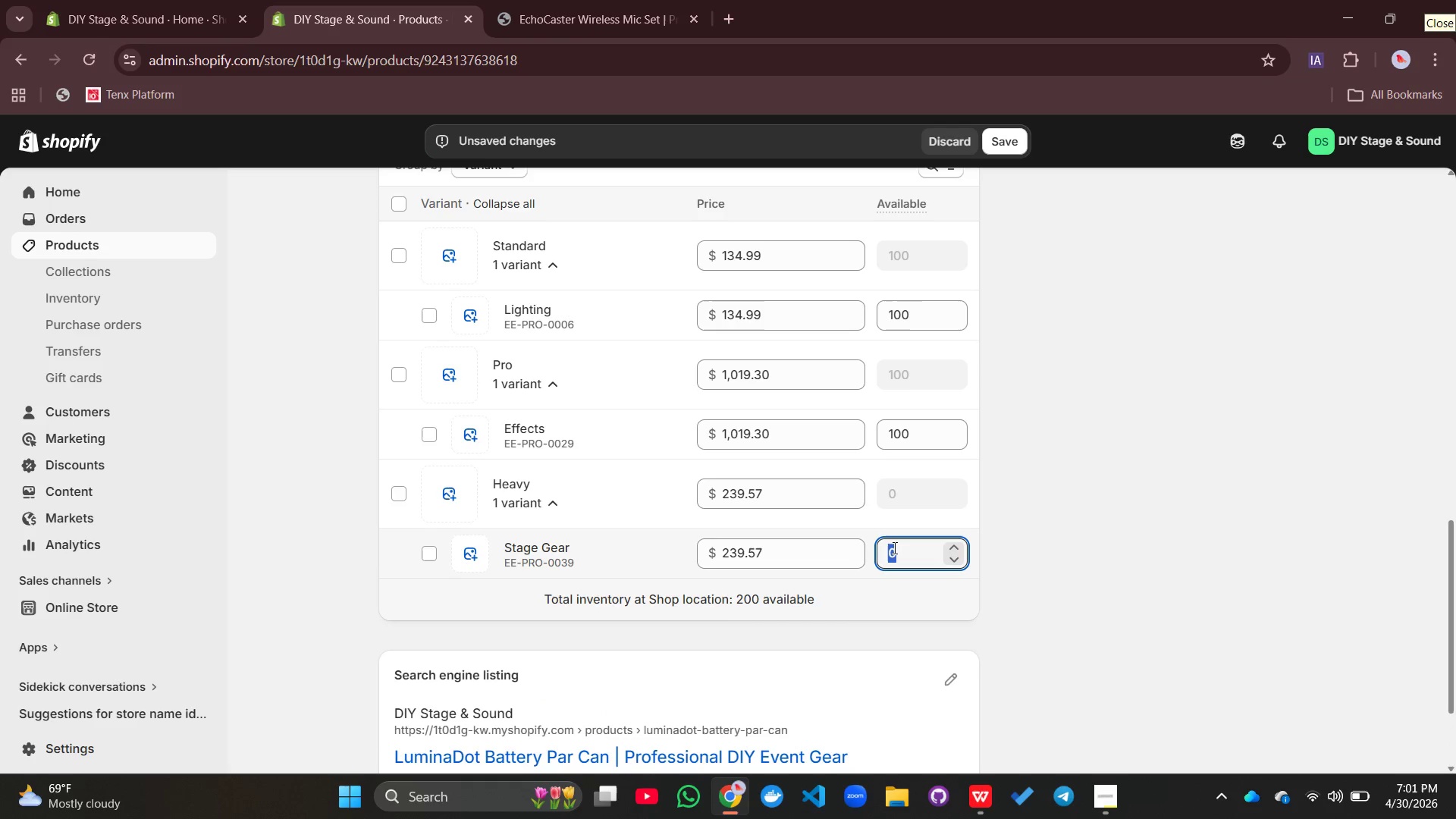 
type(100)
 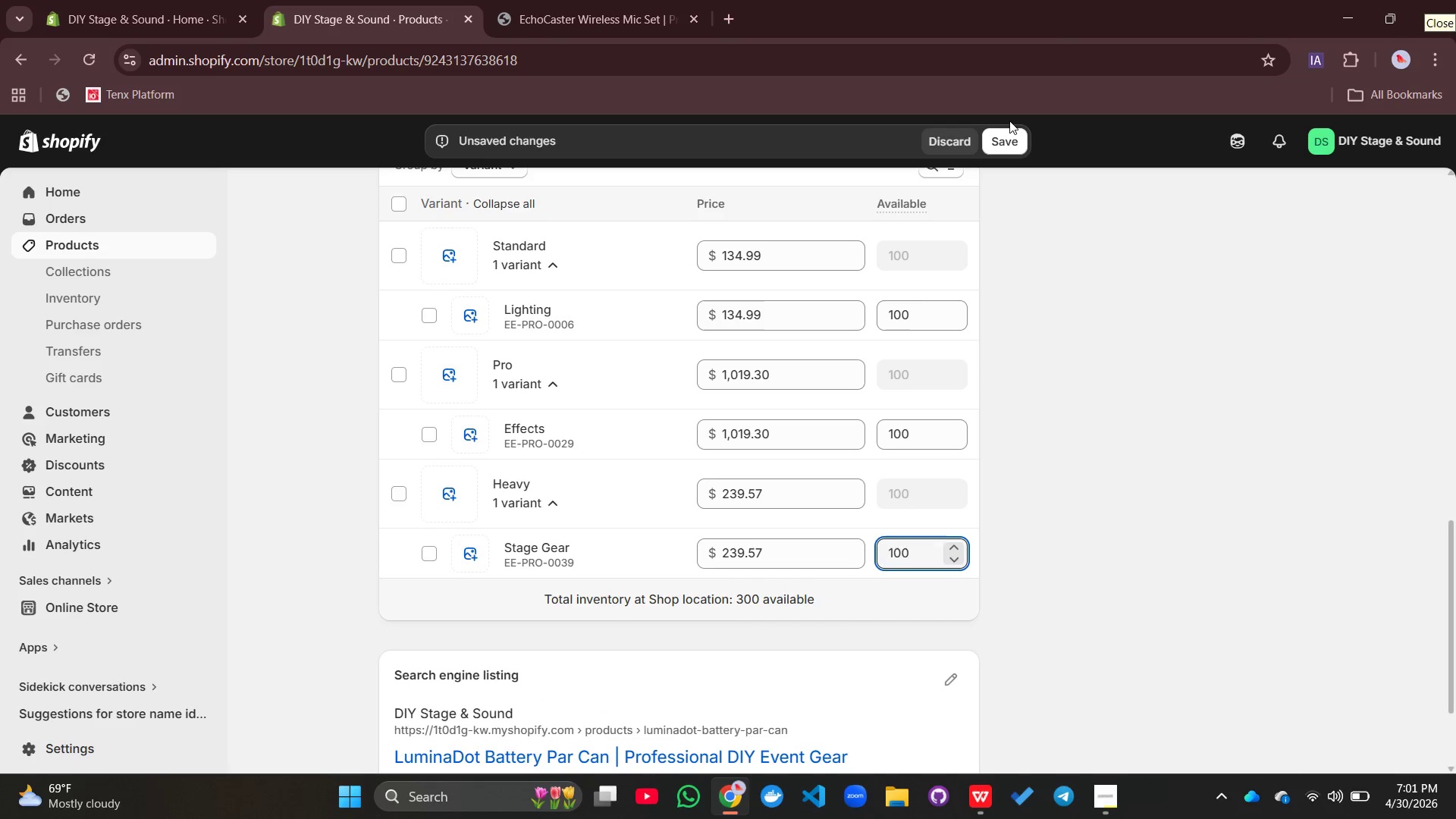 
left_click([1003, 138])
 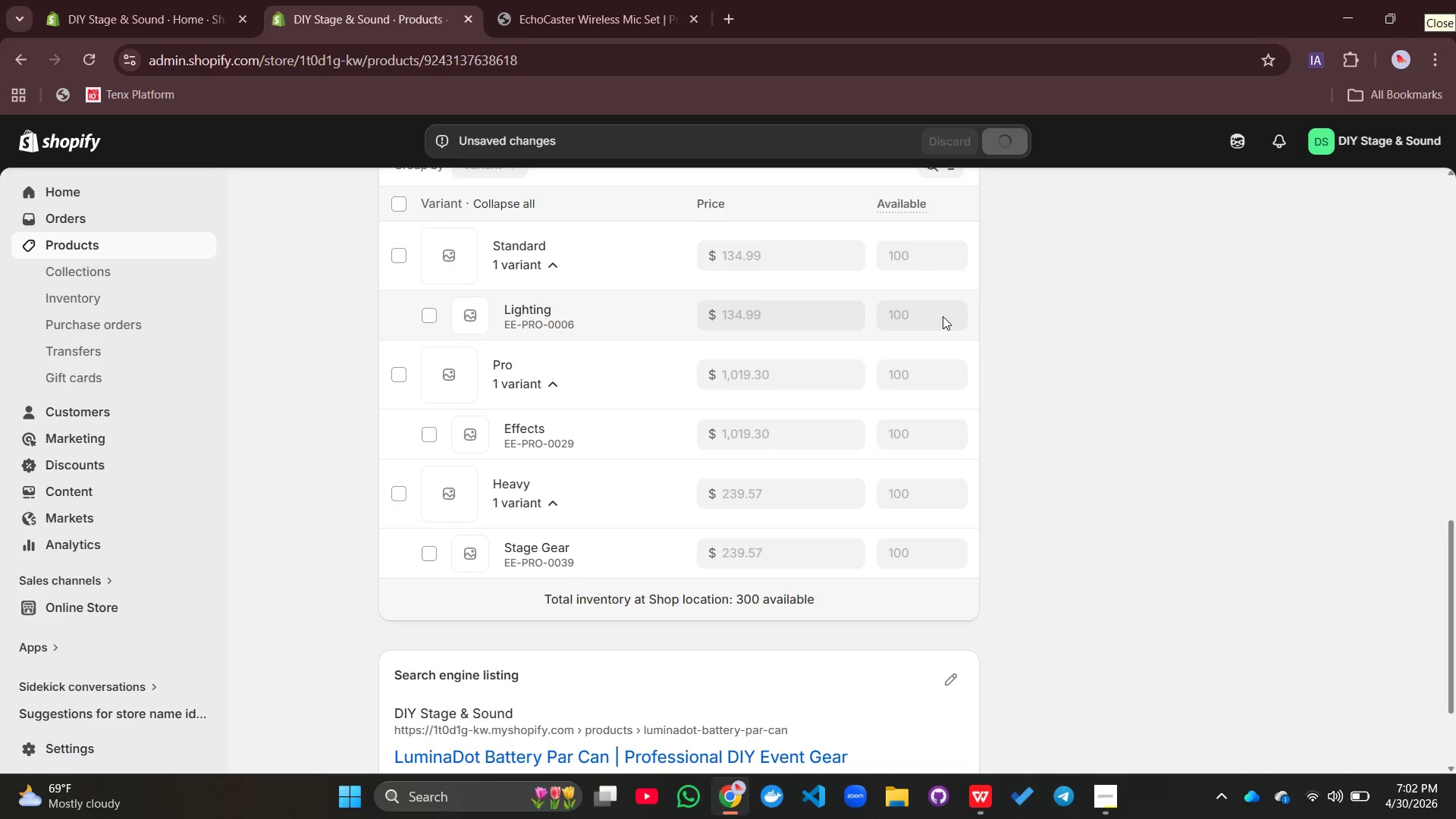 
scroll: coordinate [942, 311], scroll_direction: up, amount: 8.0
 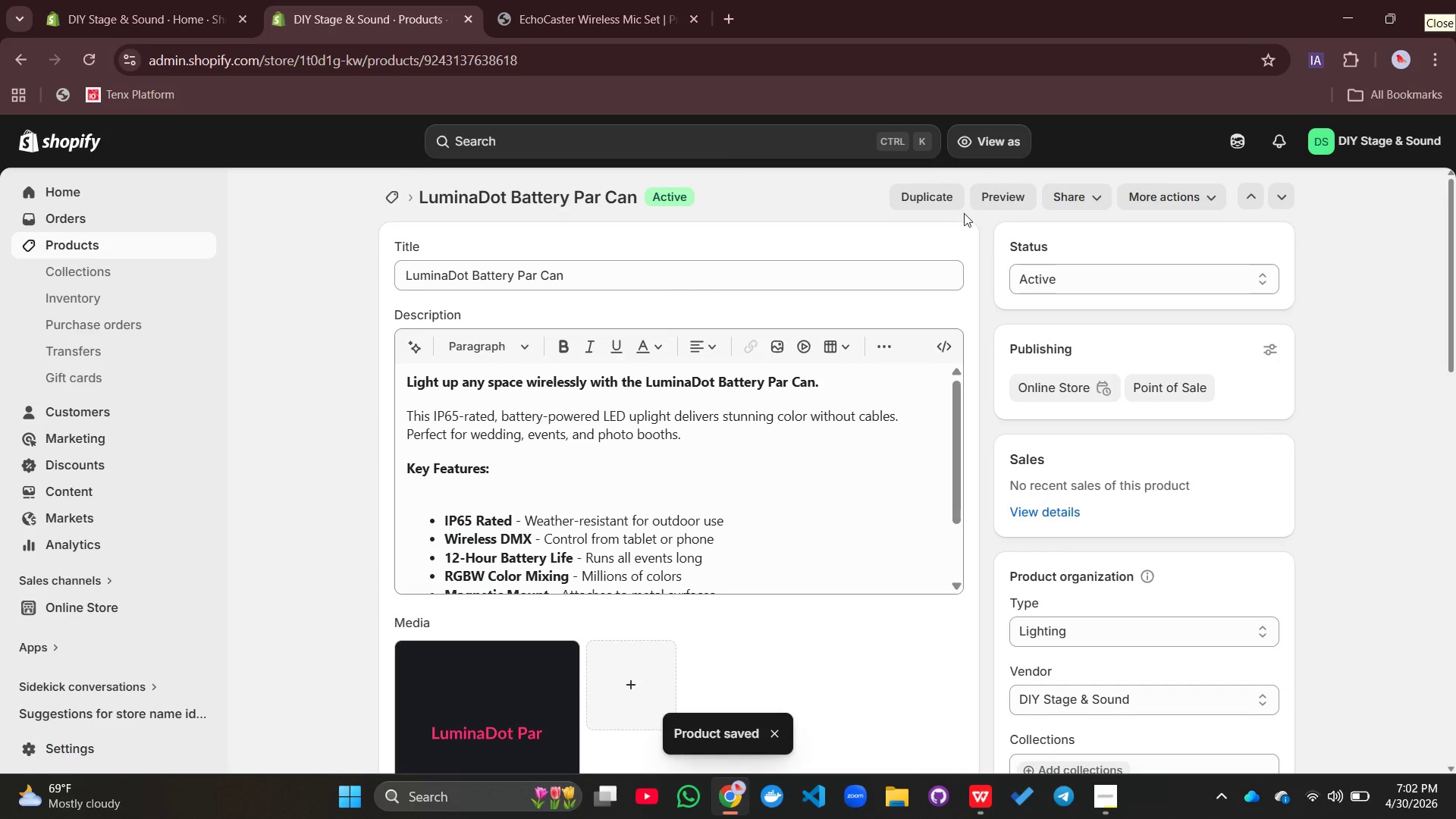 
left_click([1006, 189])
 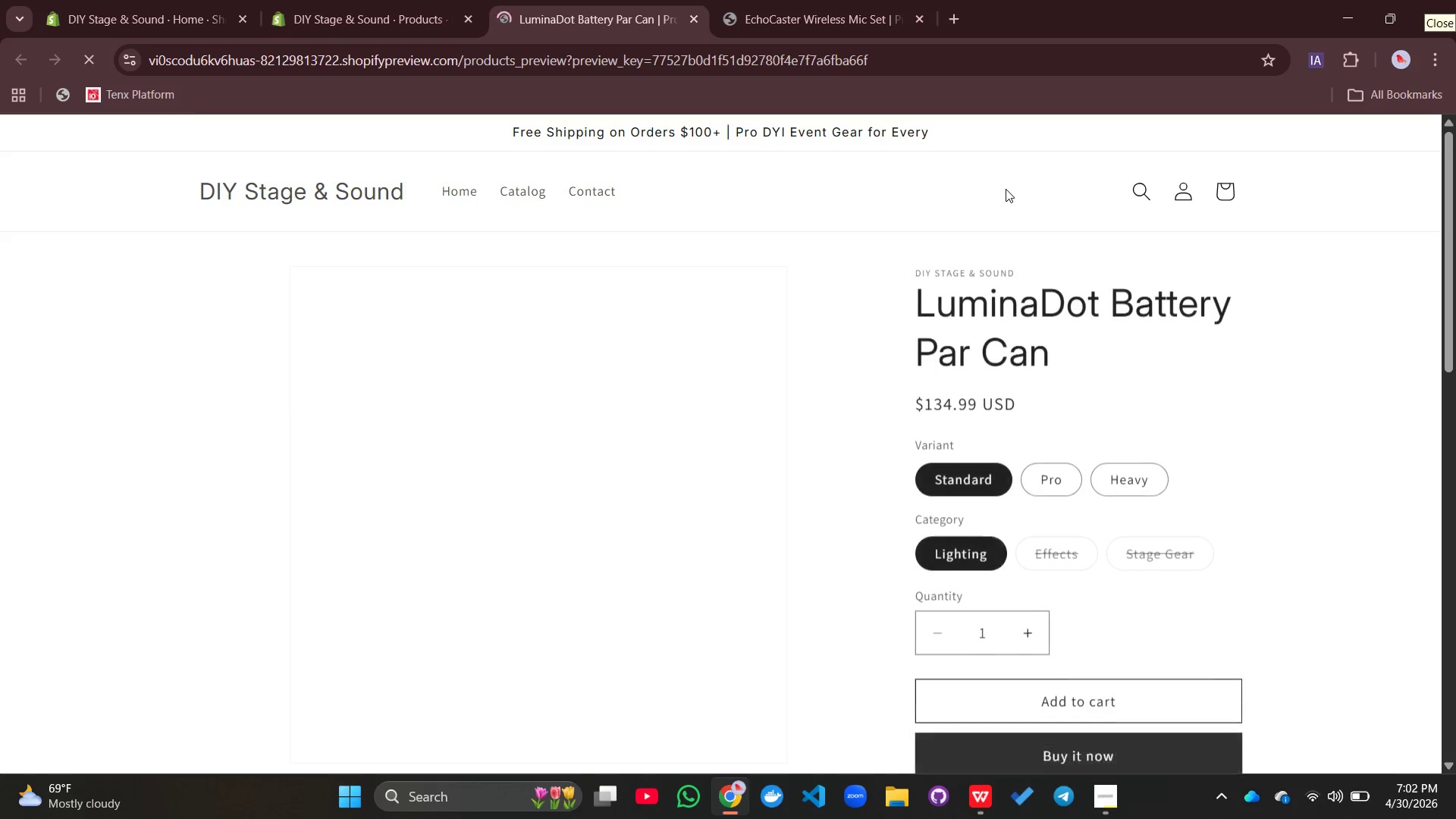 
scroll: coordinate [954, 350], scroll_direction: down, amount: 2.0
 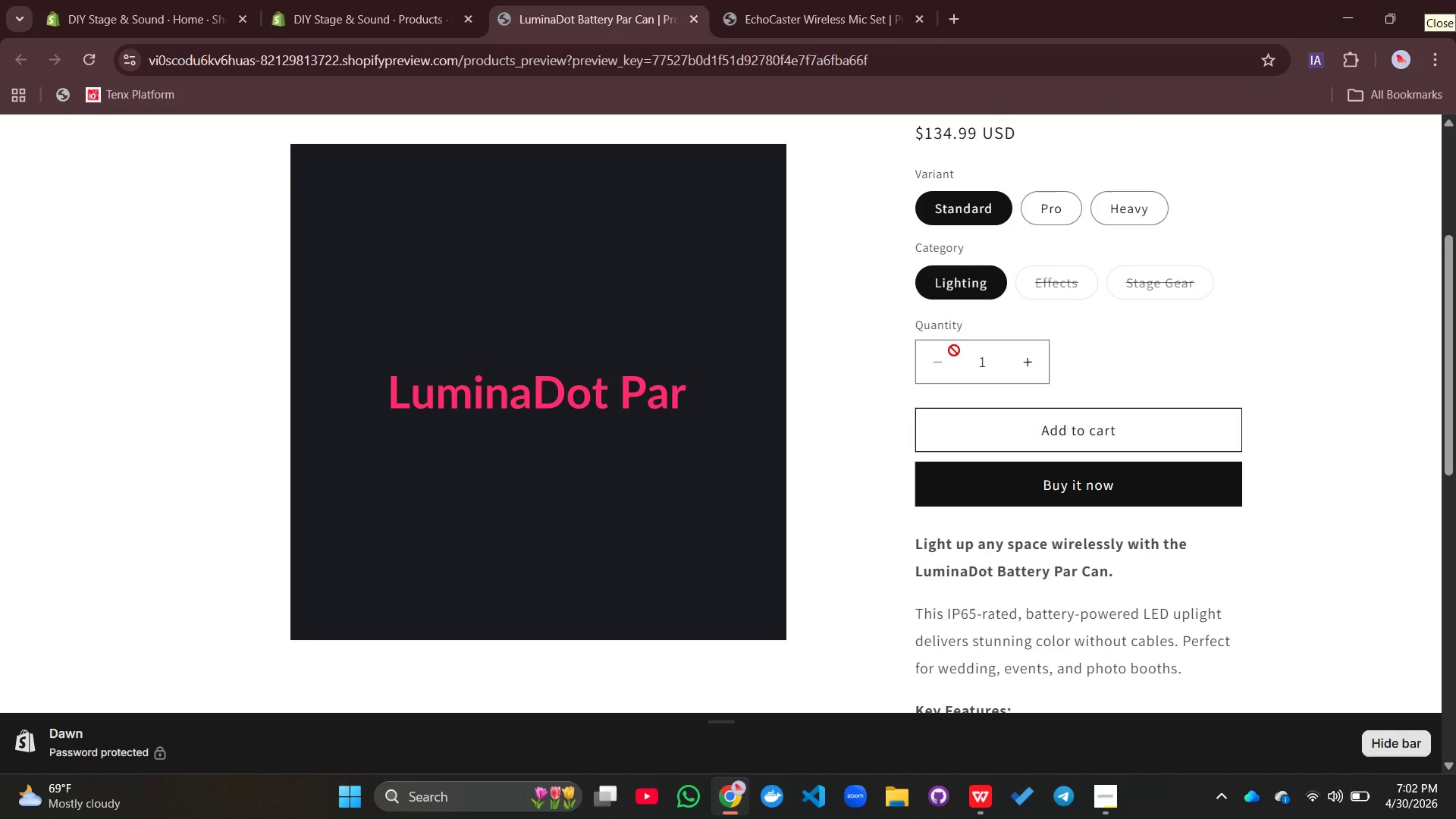 
scroll: coordinate [954, 350], scroll_direction: up, amount: 2.0
 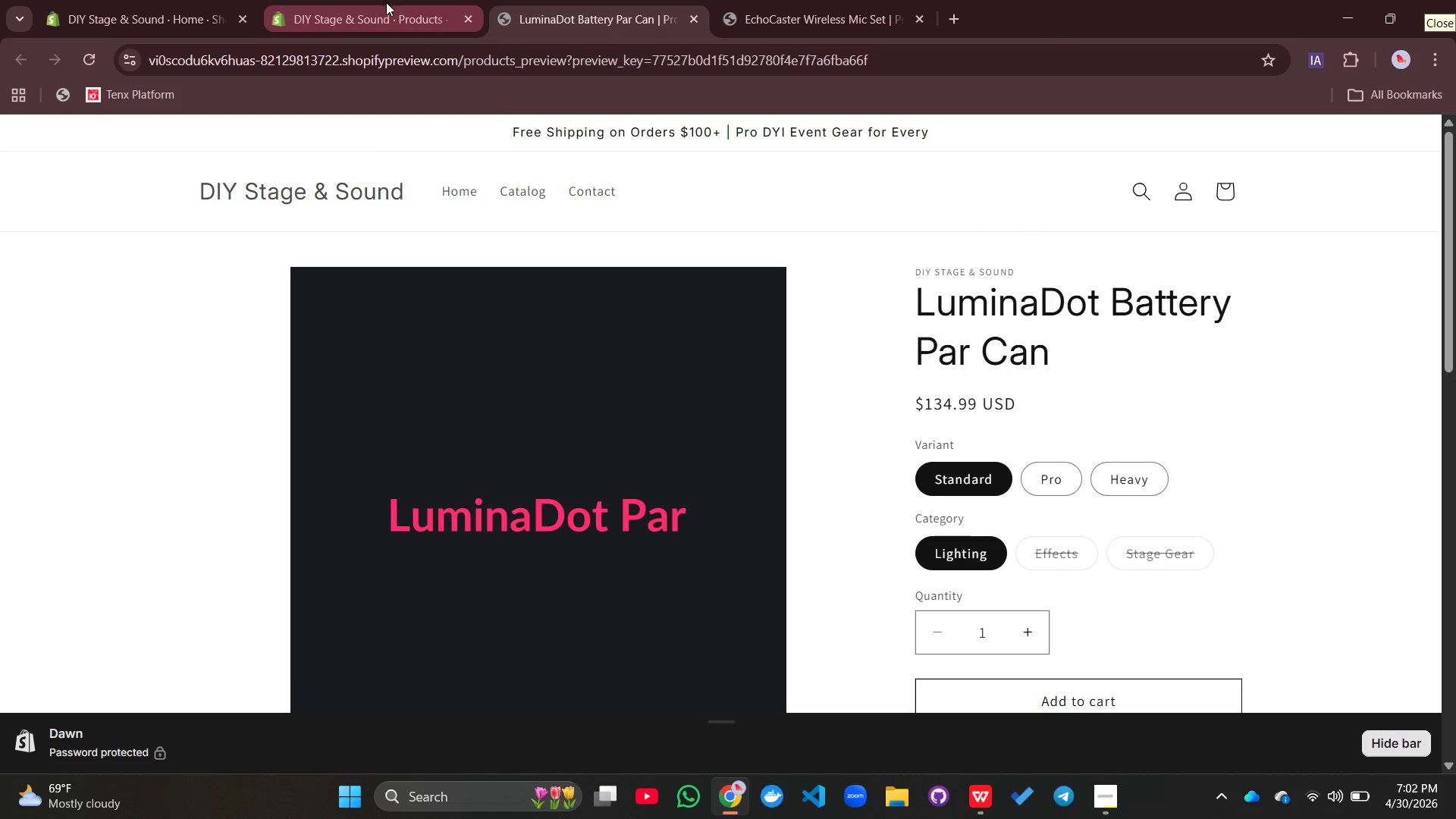 
left_click([371, 8])
 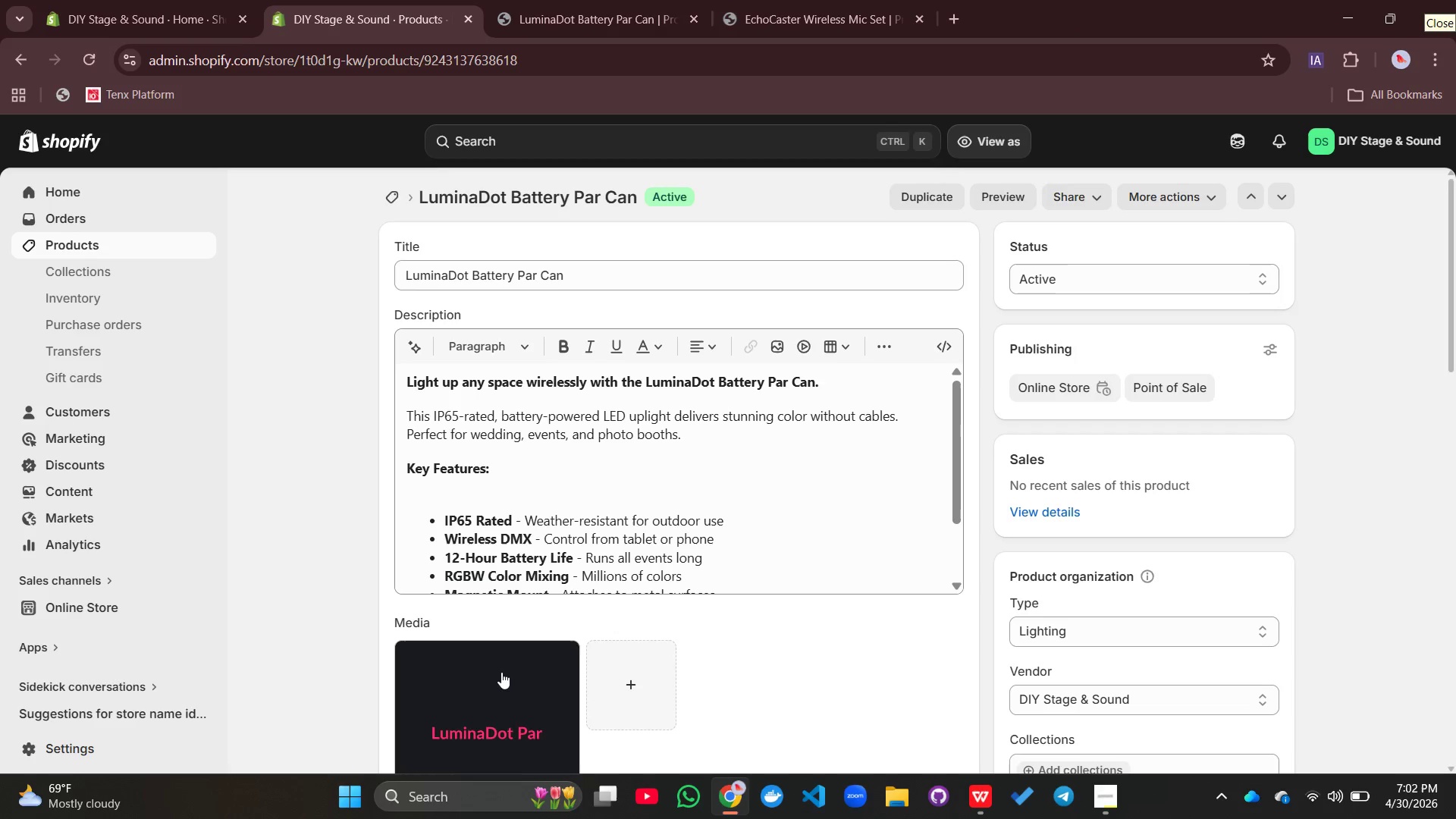 
scroll: coordinate [548, 611], scroll_direction: down, amount: 10.0
 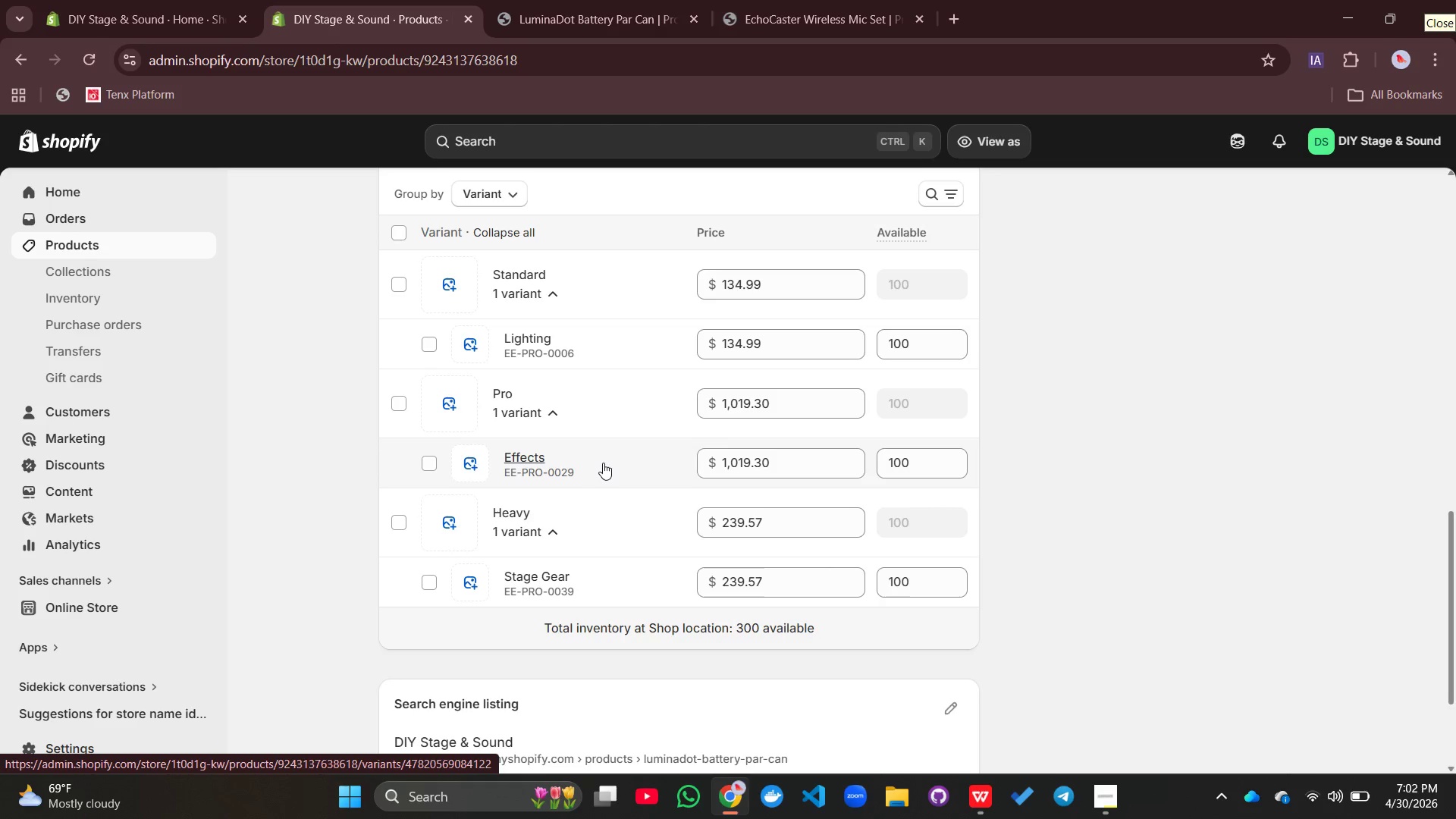 
scroll: coordinate [603, 463], scroll_direction: up, amount: 1.0
 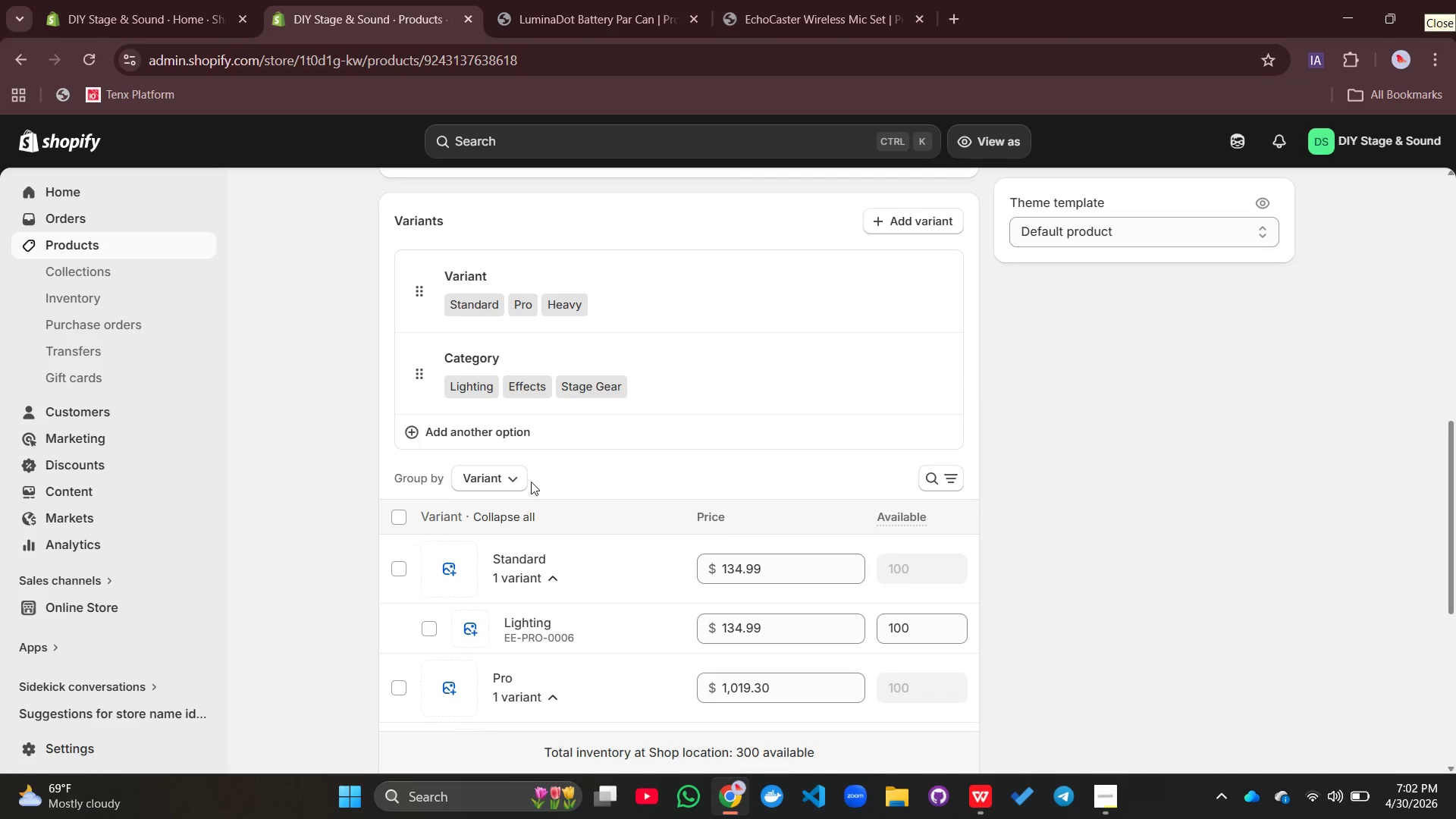 
left_click([507, 482])
 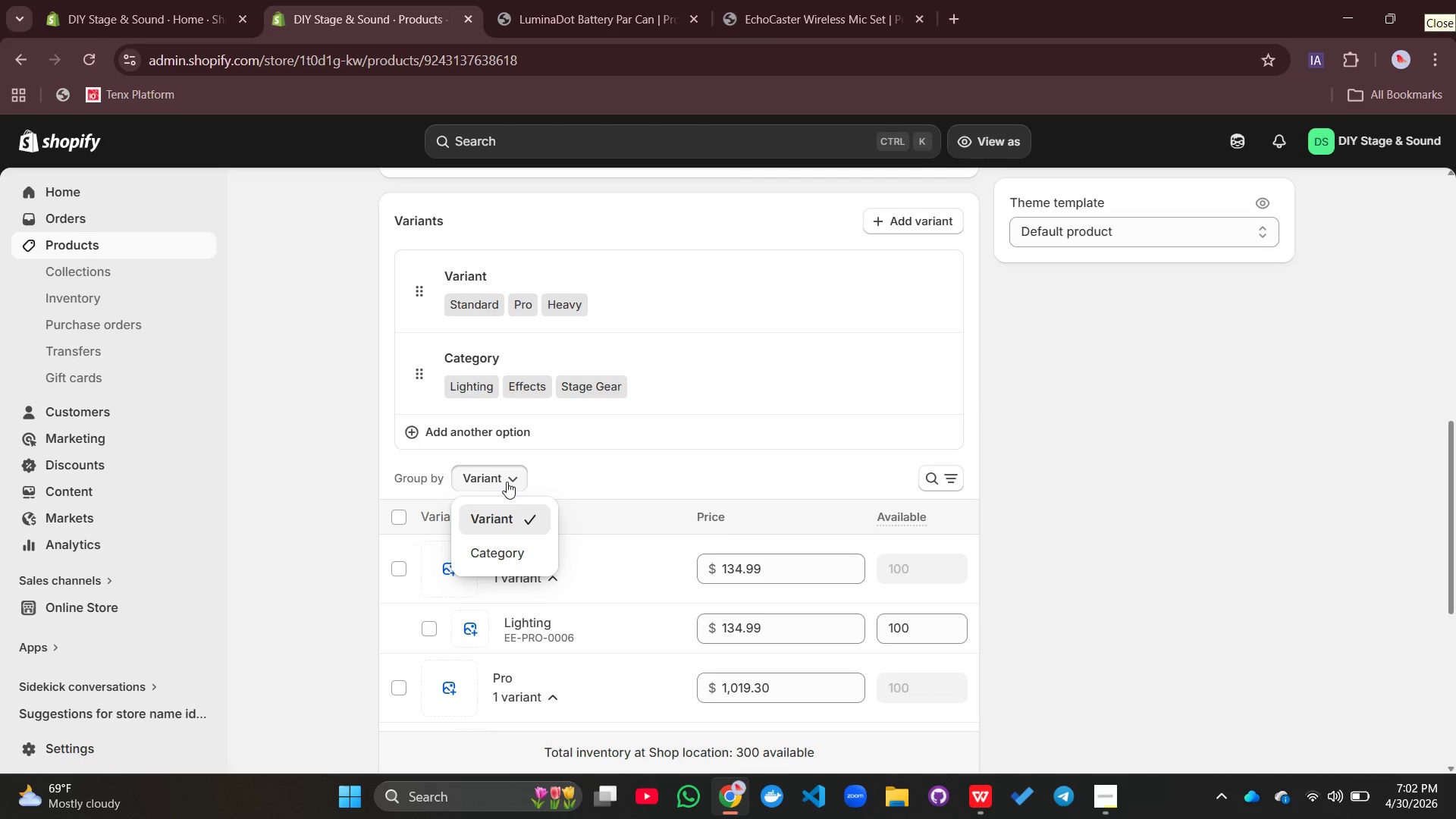 
left_click([507, 482])
 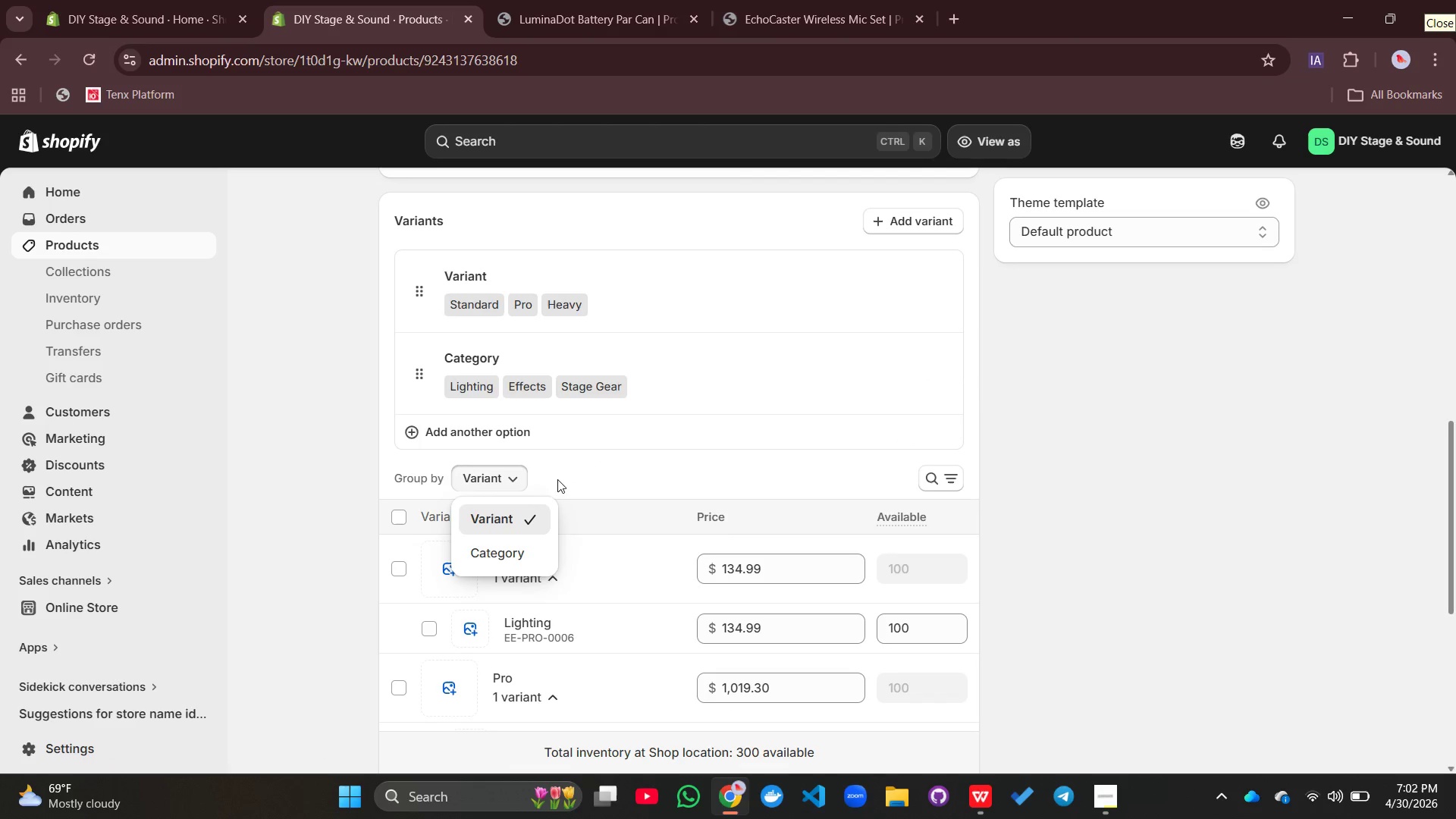 
left_click([570, 482])
 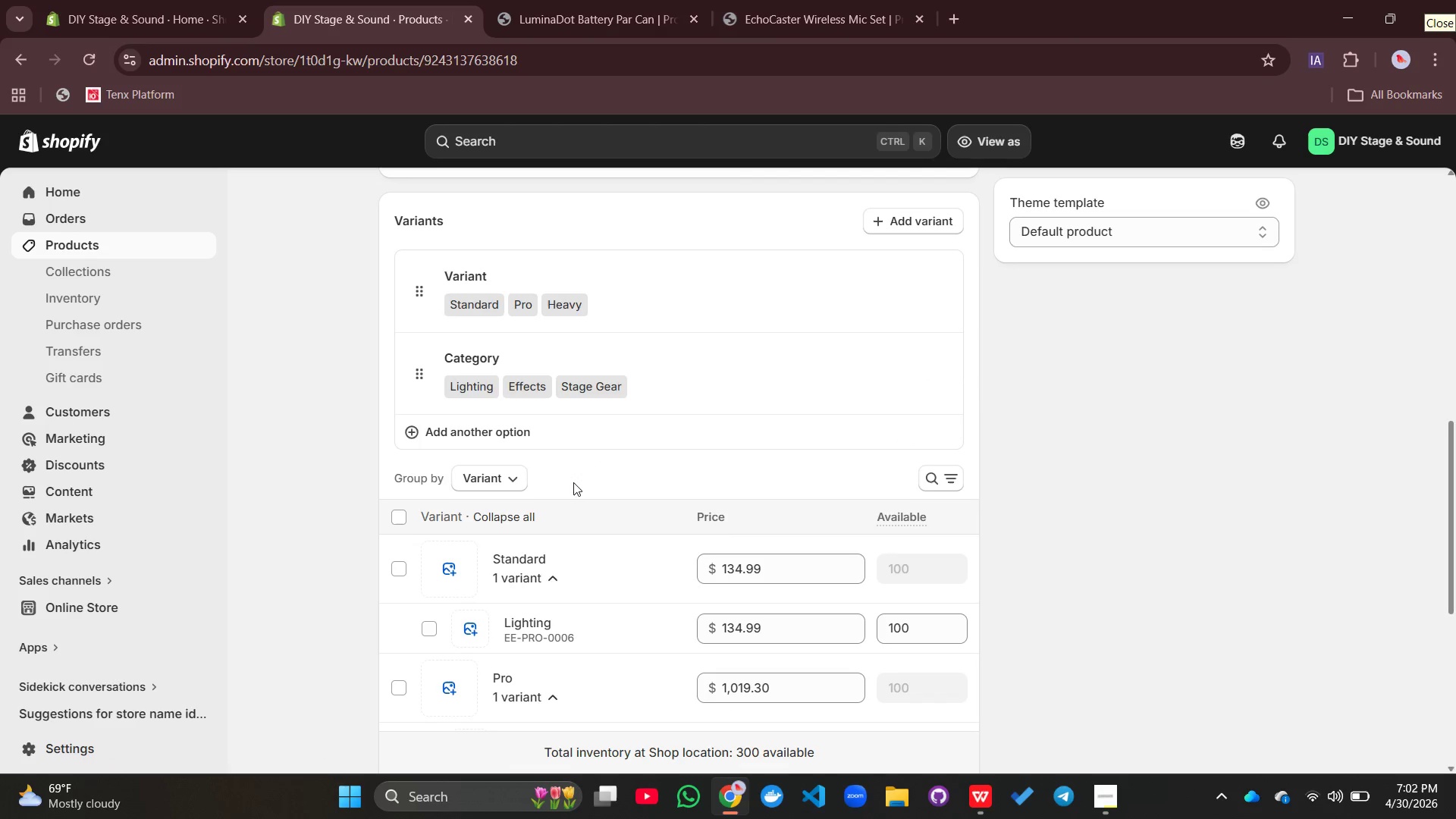 
scroll: coordinate [577, 483], scroll_direction: down, amount: 2.0
 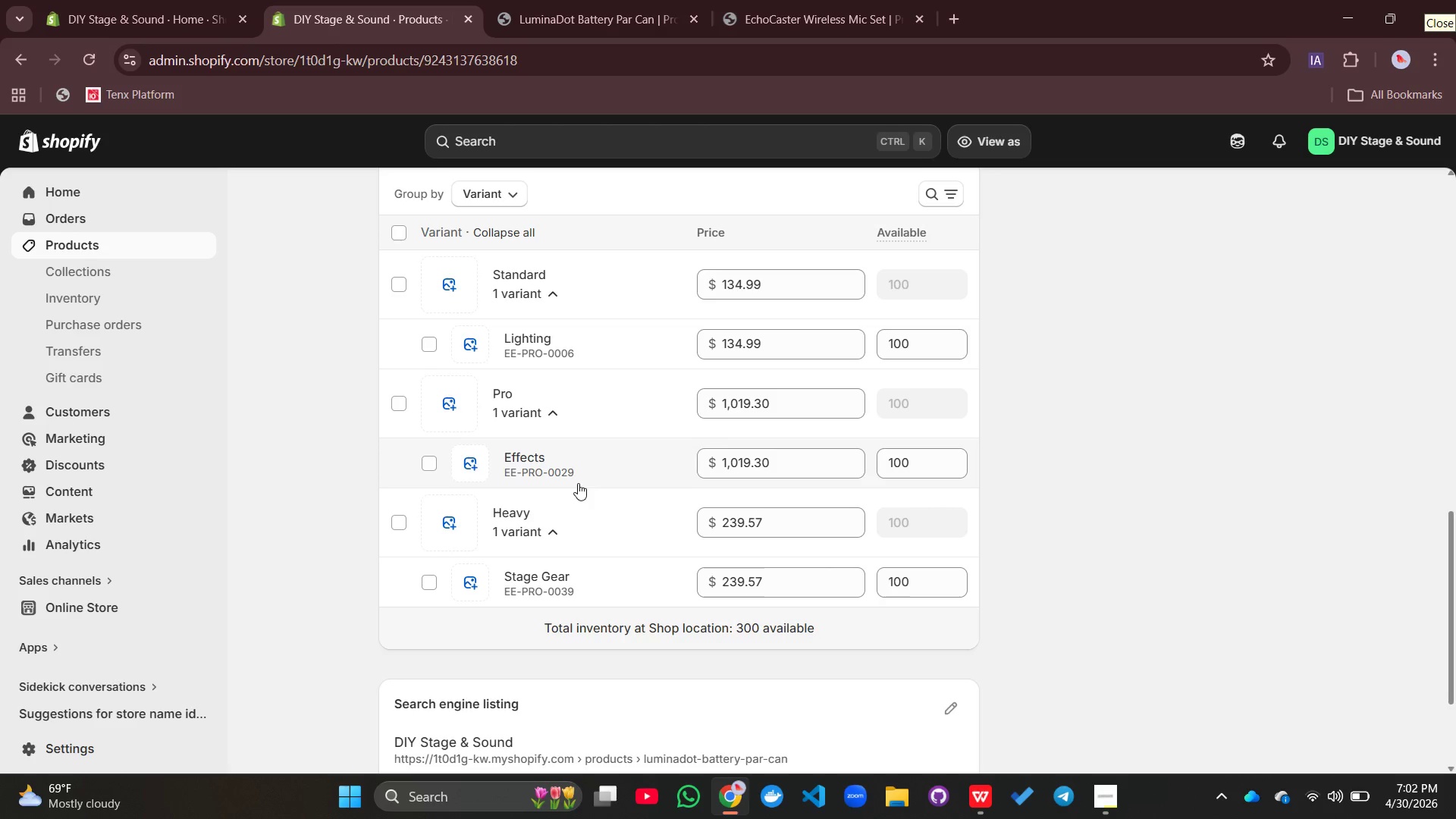 
wait(8.2)
 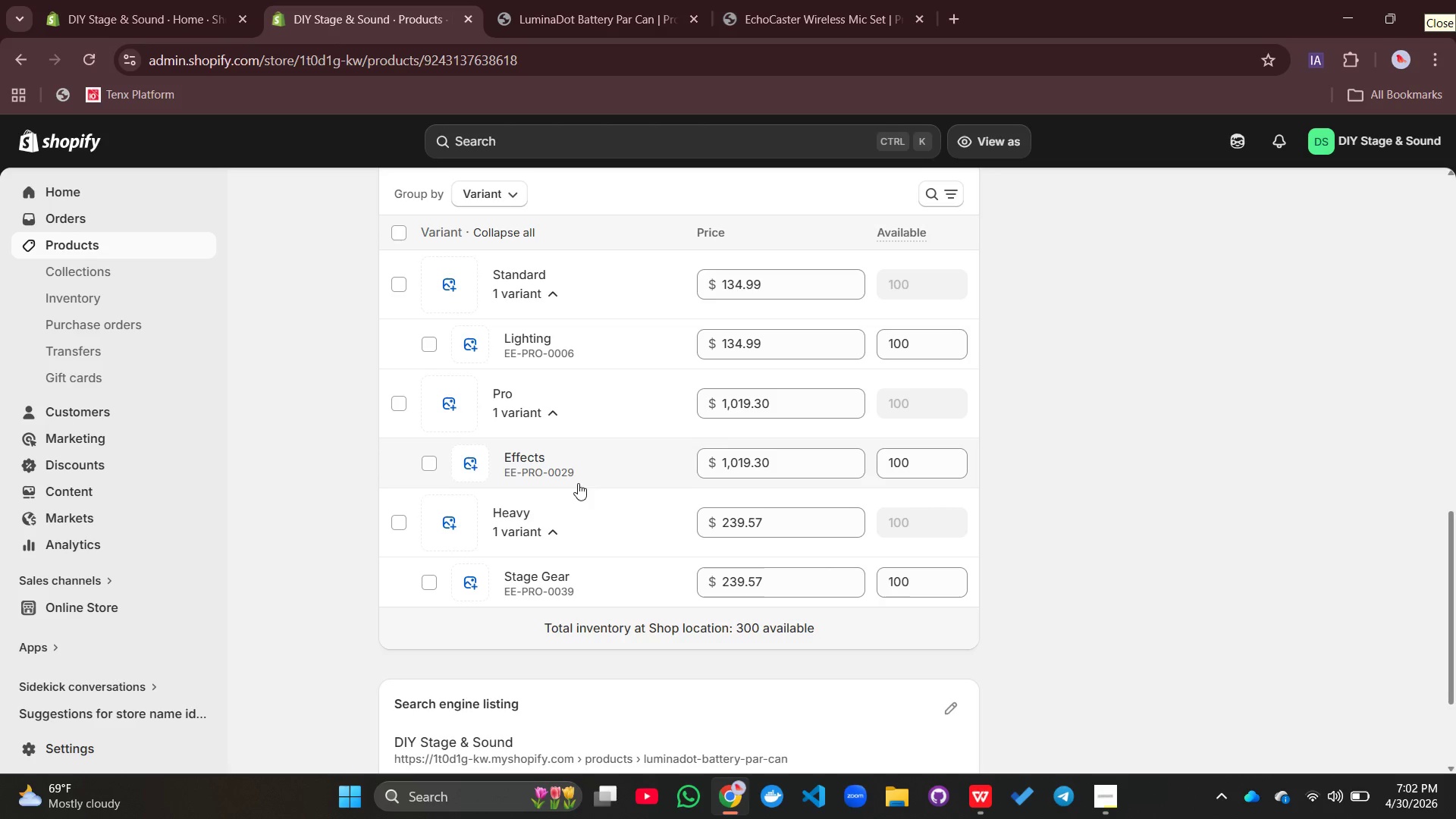 
scroll: coordinate [578, 483], scroll_direction: down, amount: 2.0
 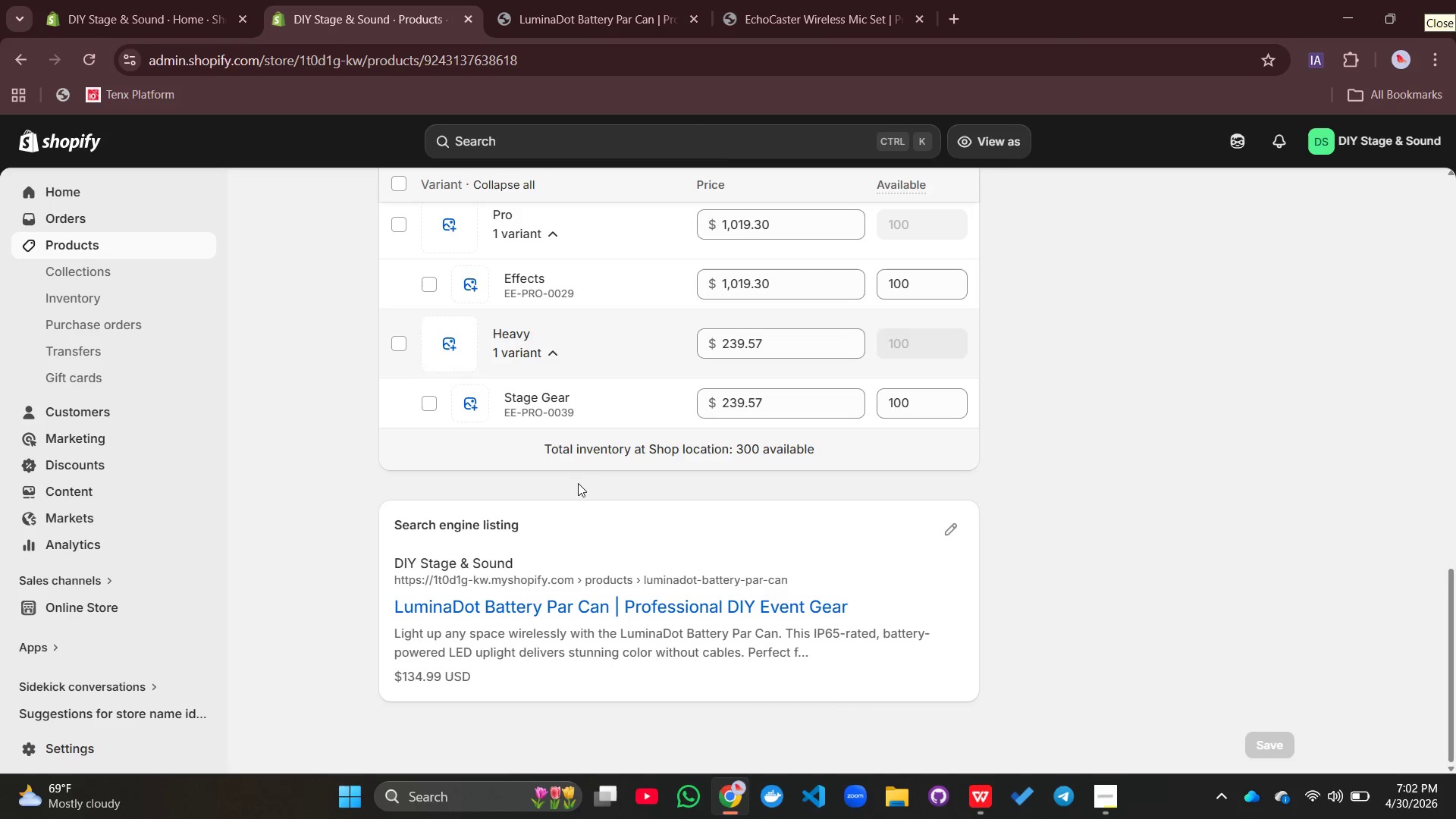 
scroll: coordinate [579, 483], scroll_direction: up, amount: 12.0
 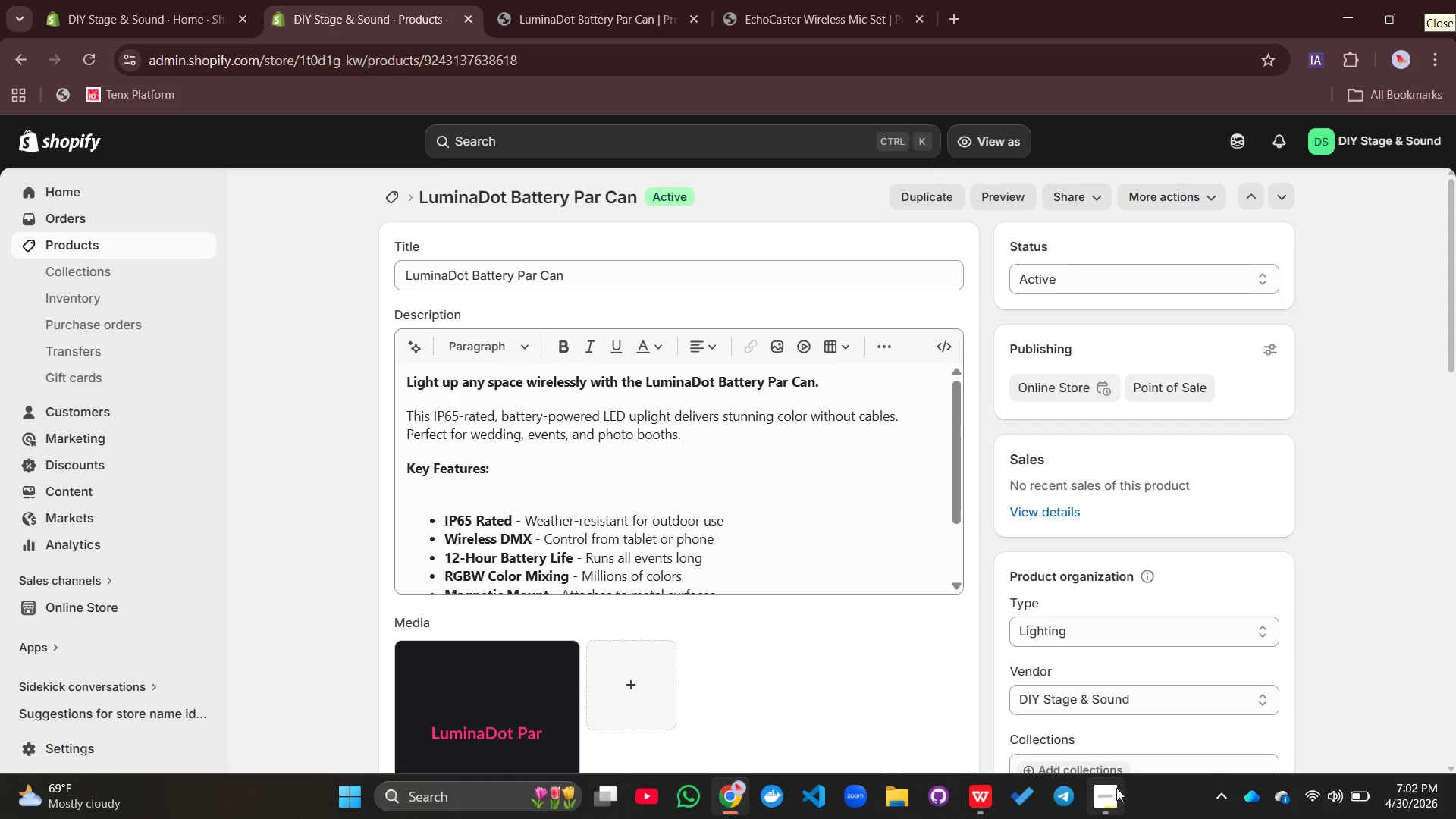 
left_click([1109, 793])